 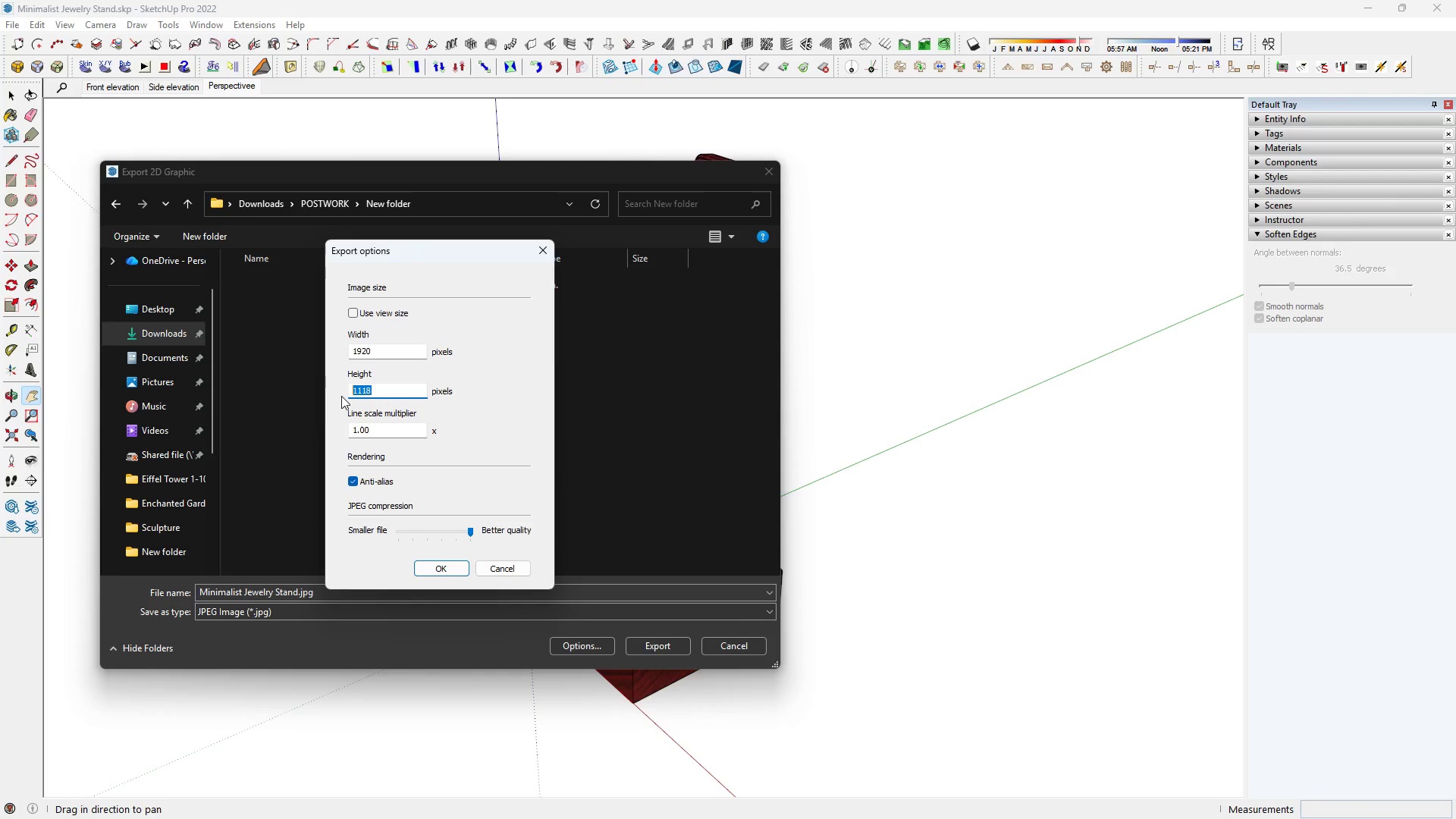 
type(100)
 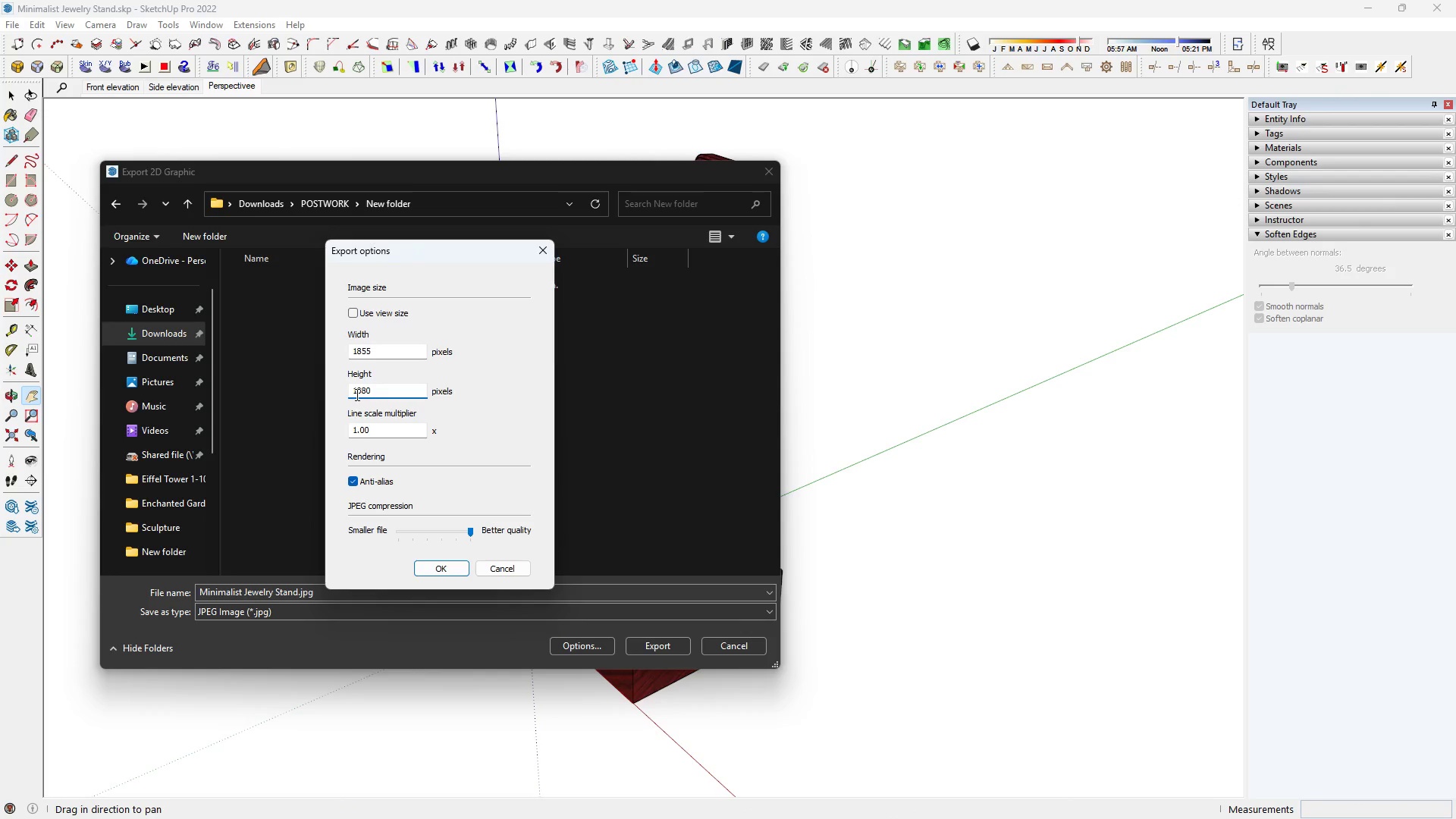 
hold_key(key=8, duration=0.33)
 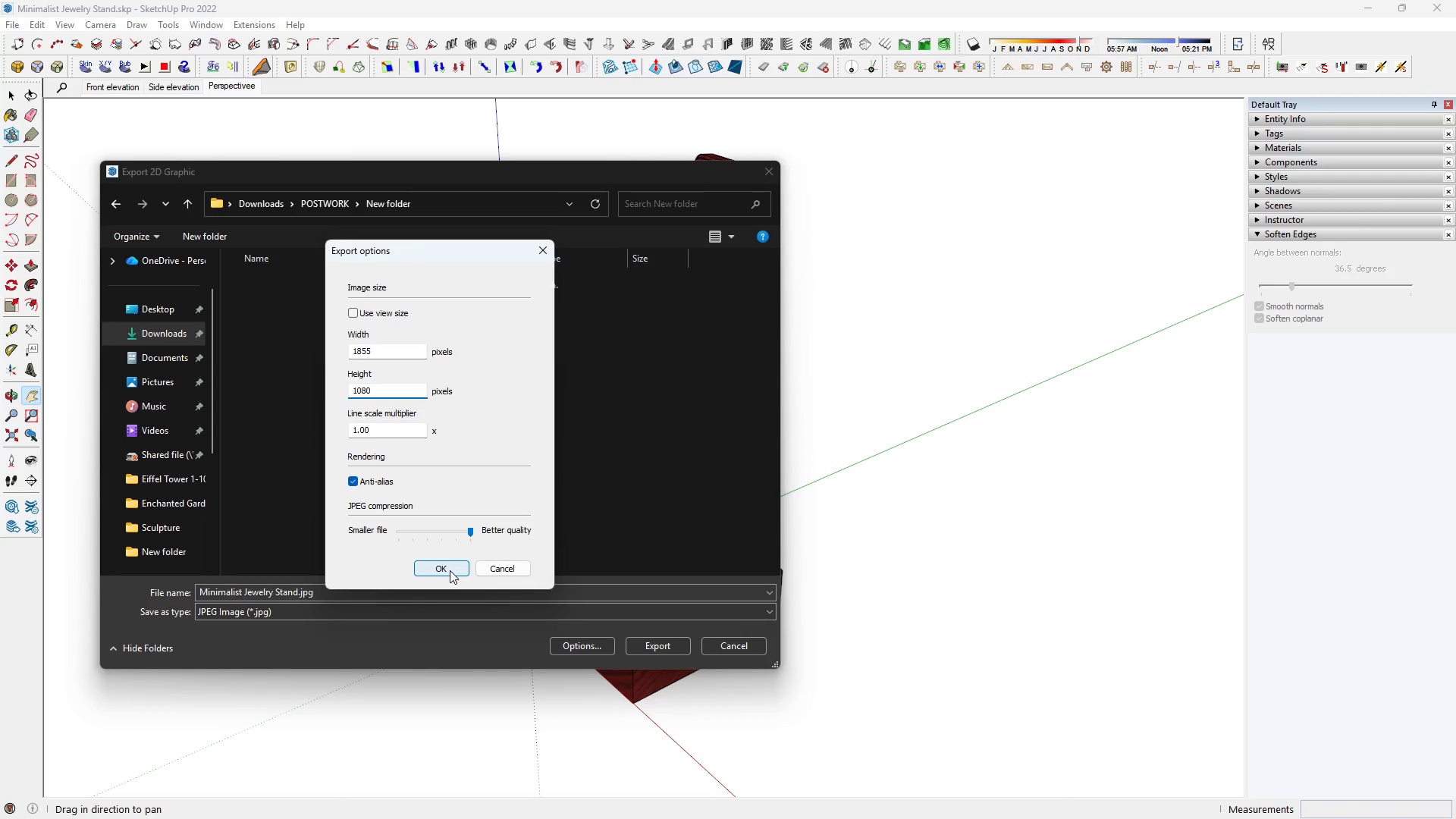 
left_click([450, 570])
 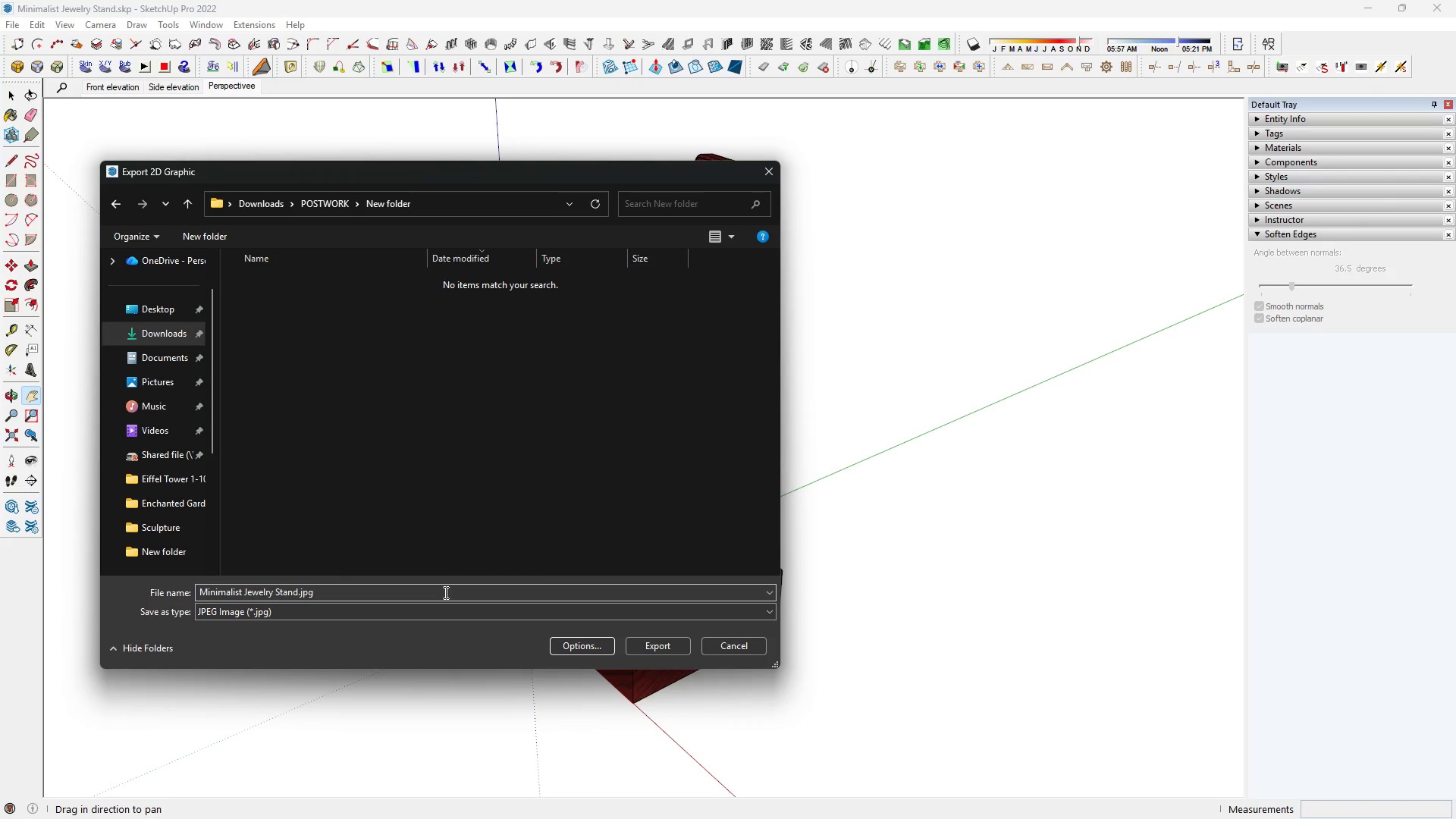 
left_click([444, 592])
 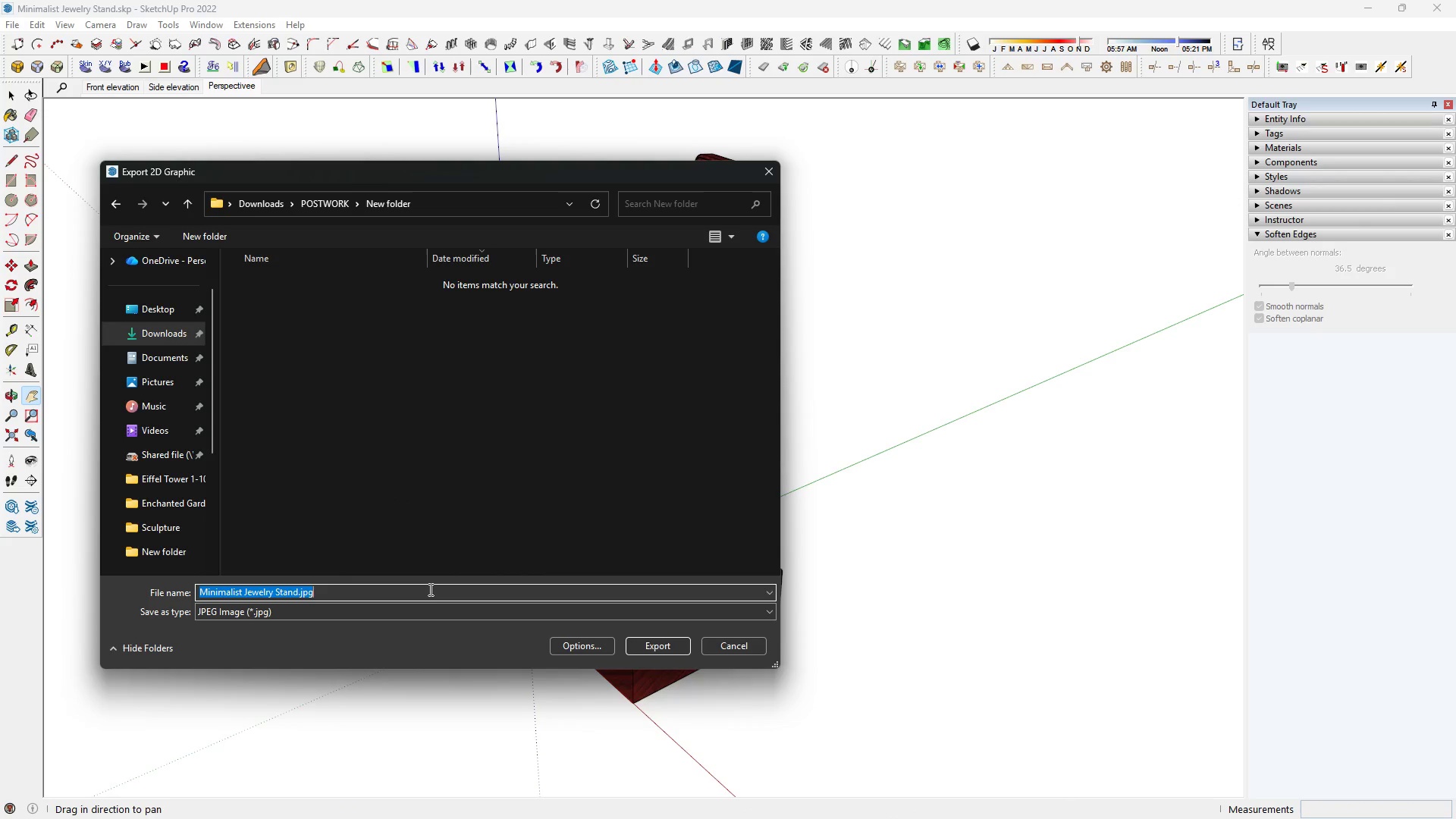 
type(PerspectiveJewelry holder_)
 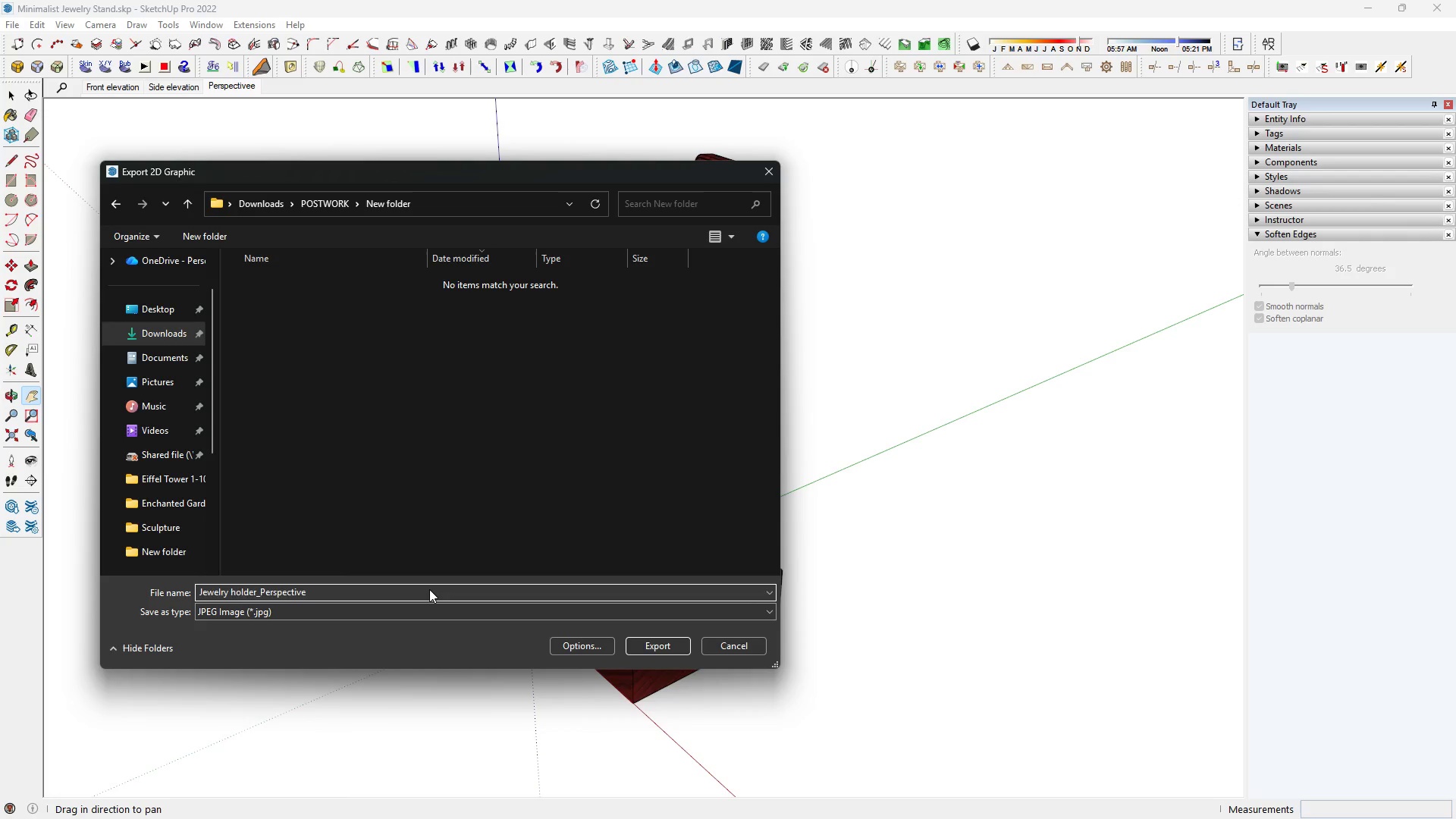 
hold_key(key=ArrowLeft, duration=0.86)
 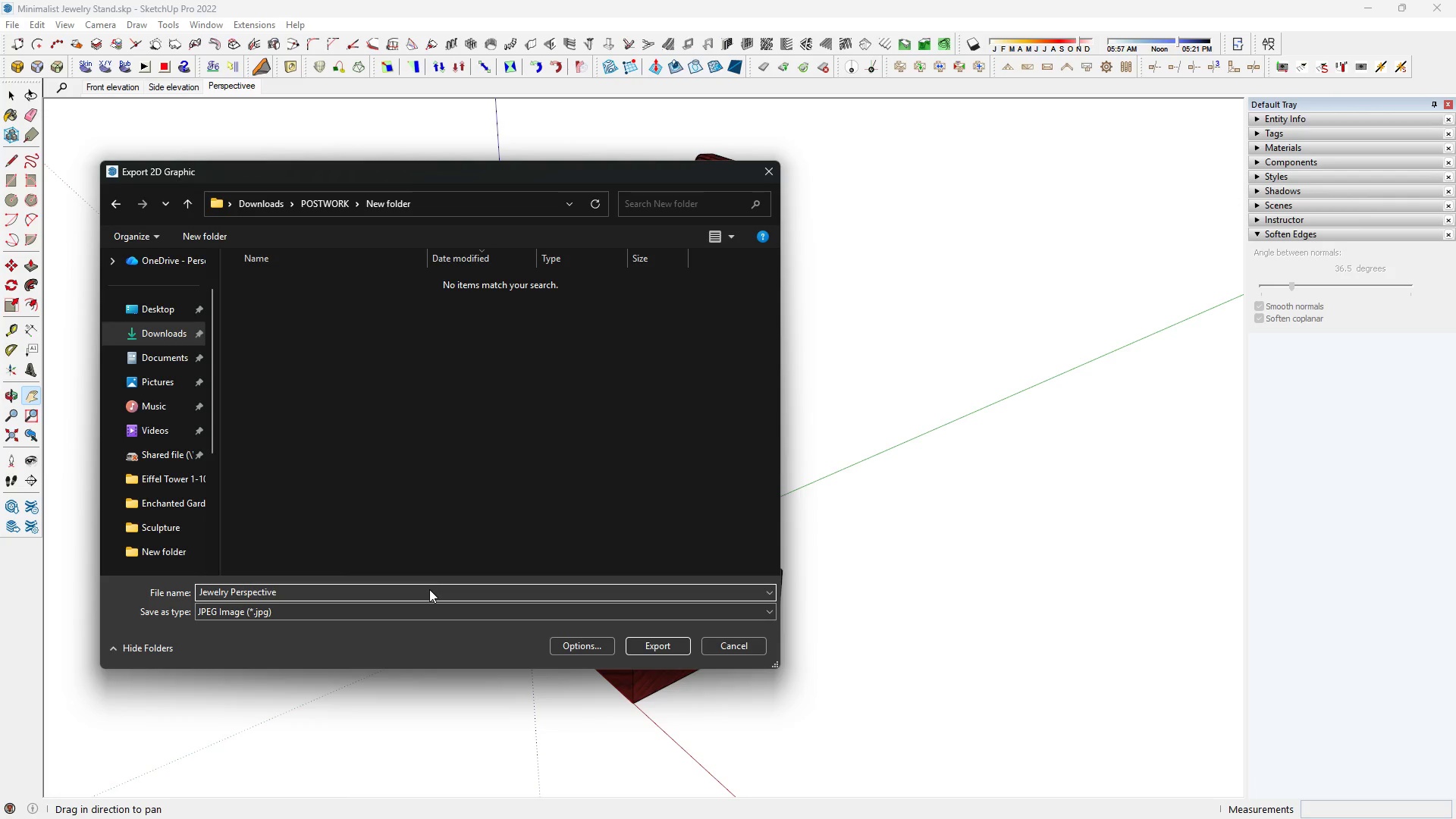 
key(Control+A)
 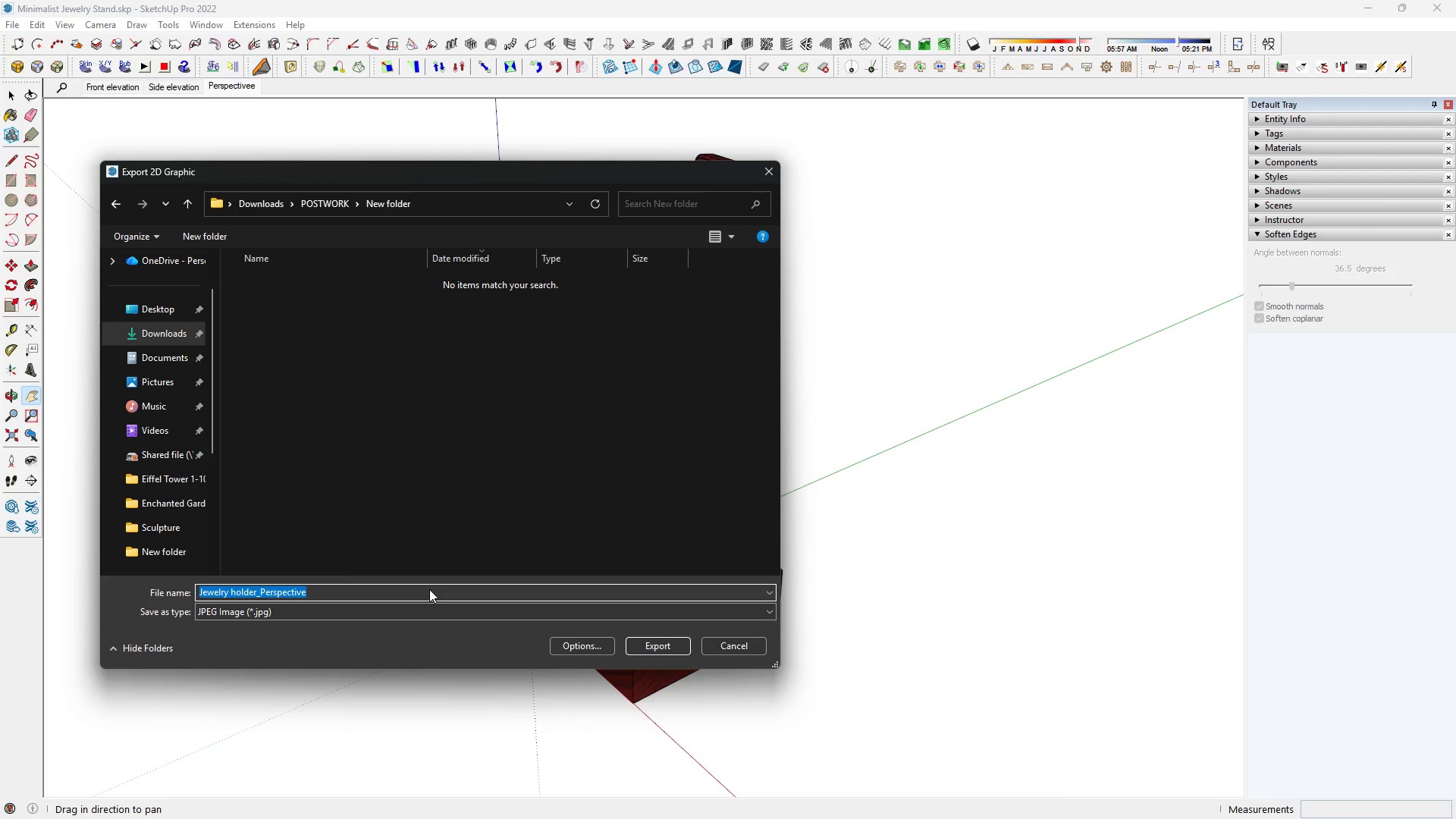 
key(Control+C)
 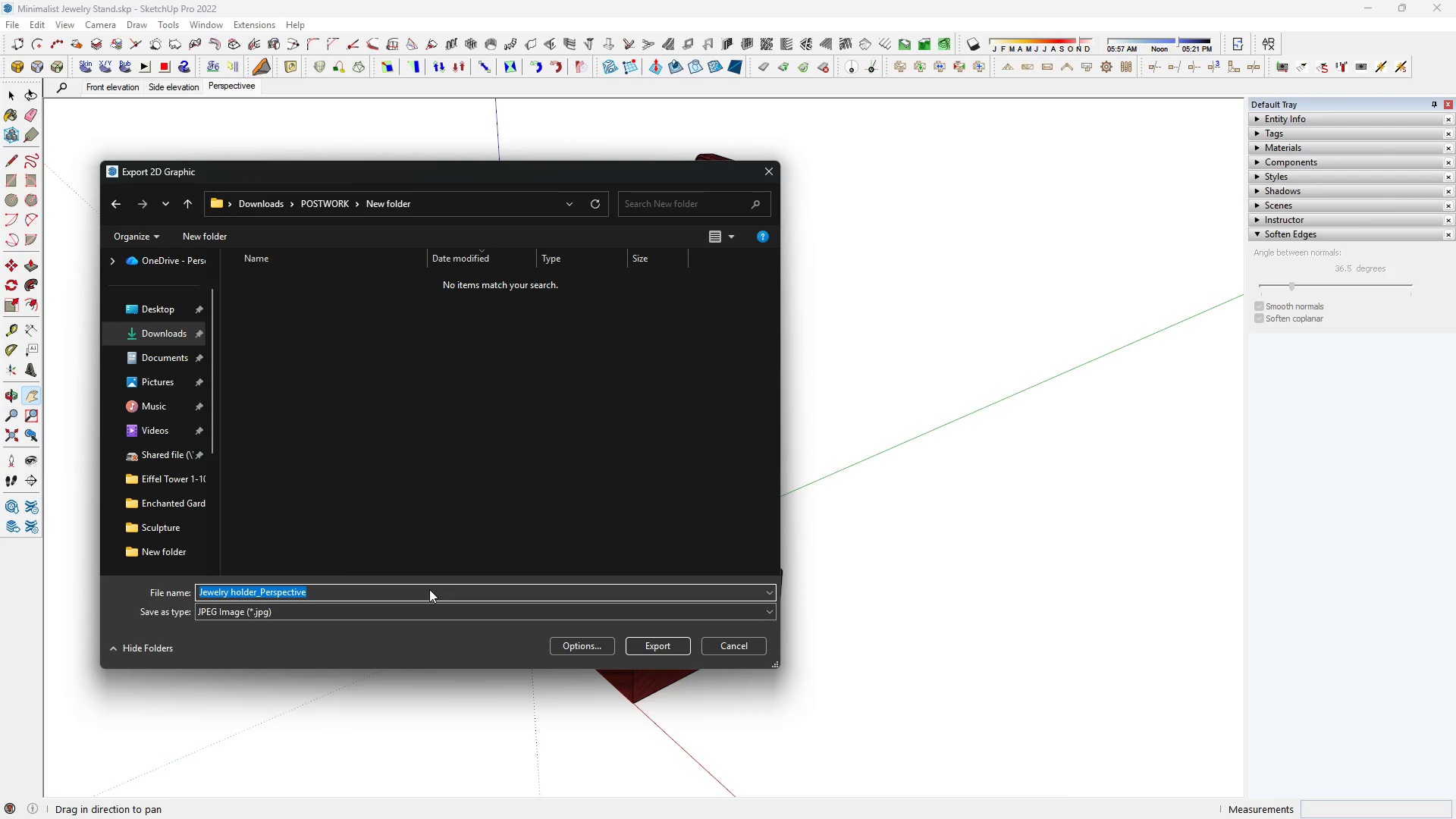 
key(Enter)
 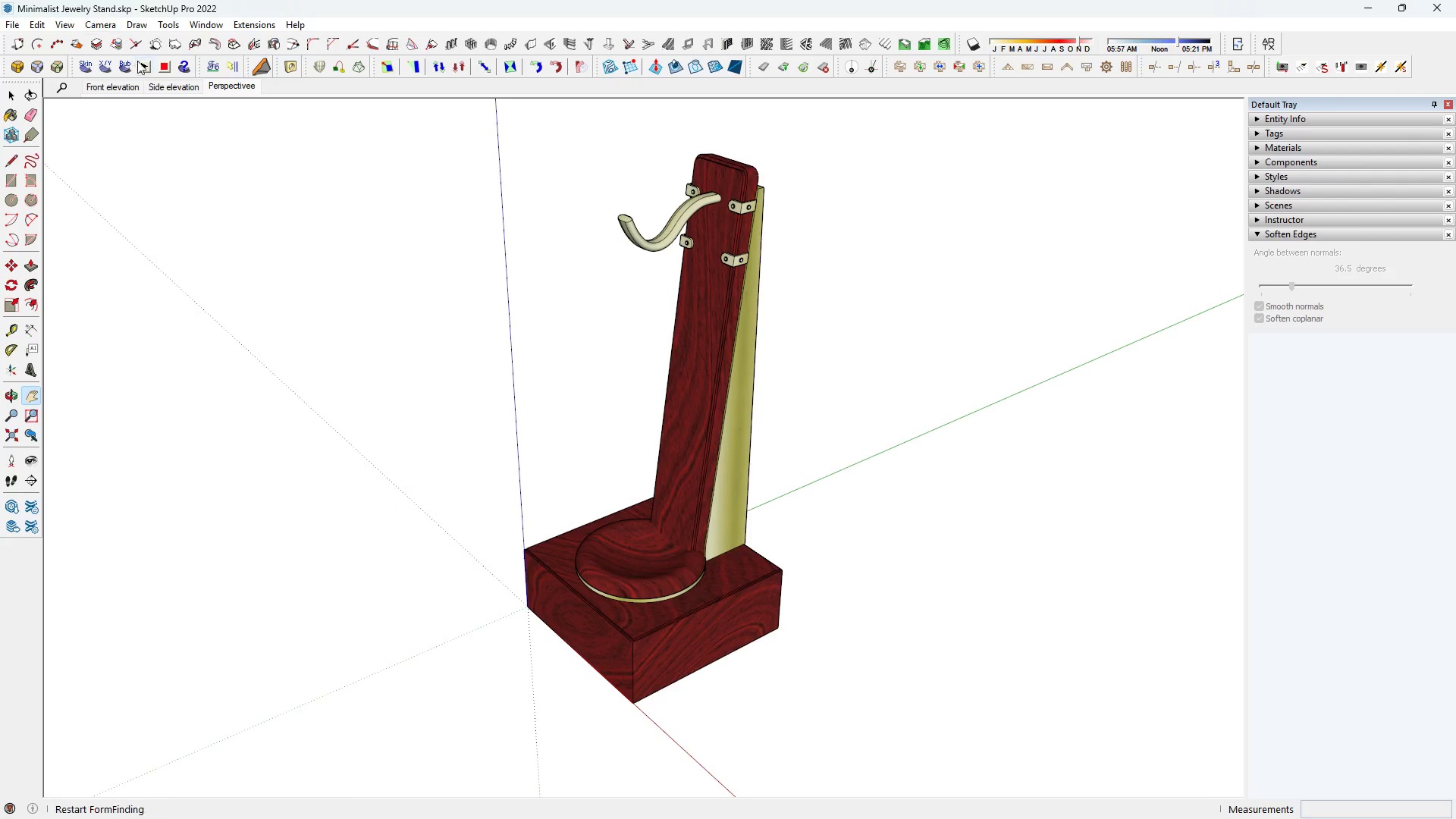 
left_click([157, 86])
 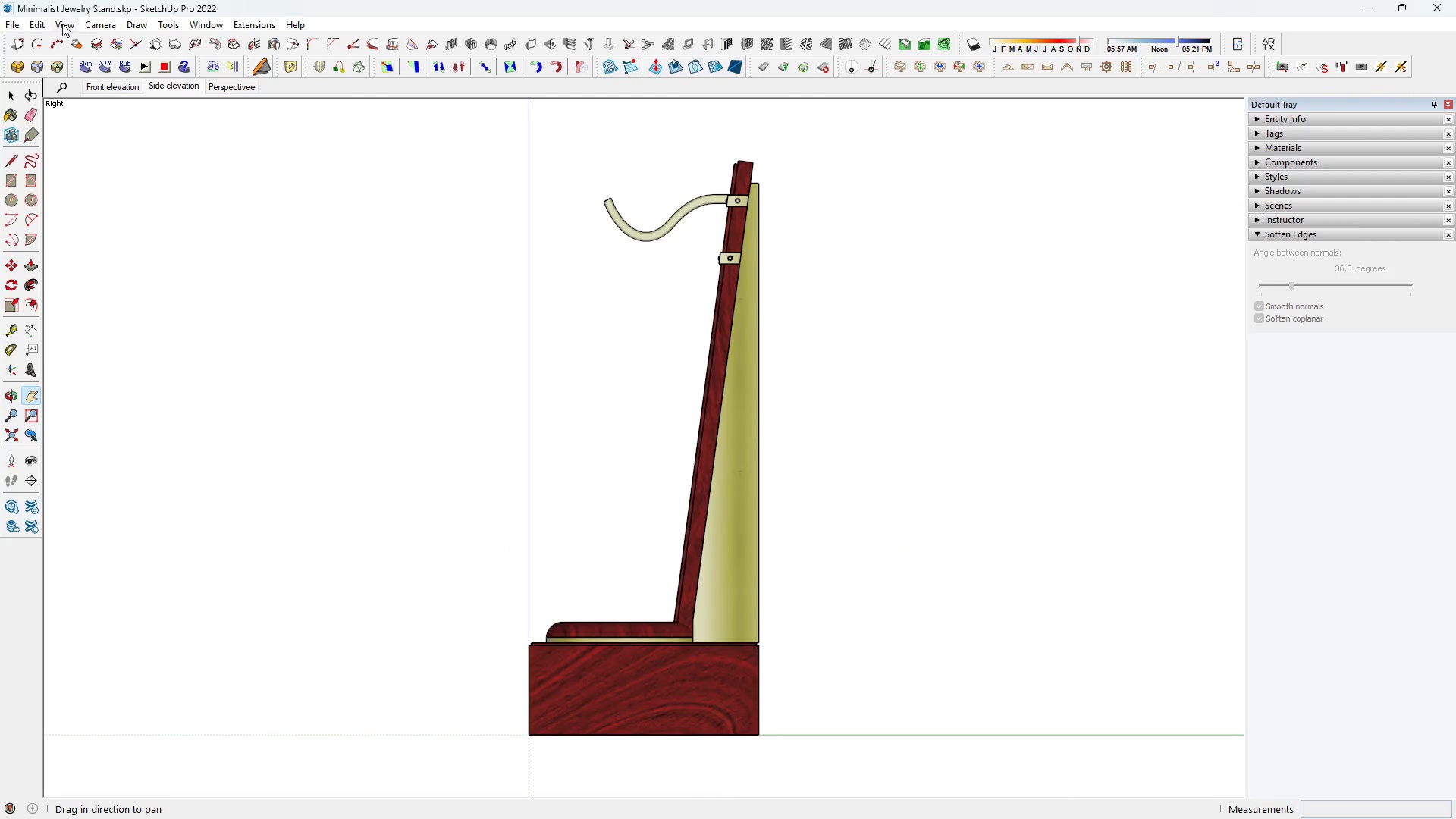 
wait(9.0)
 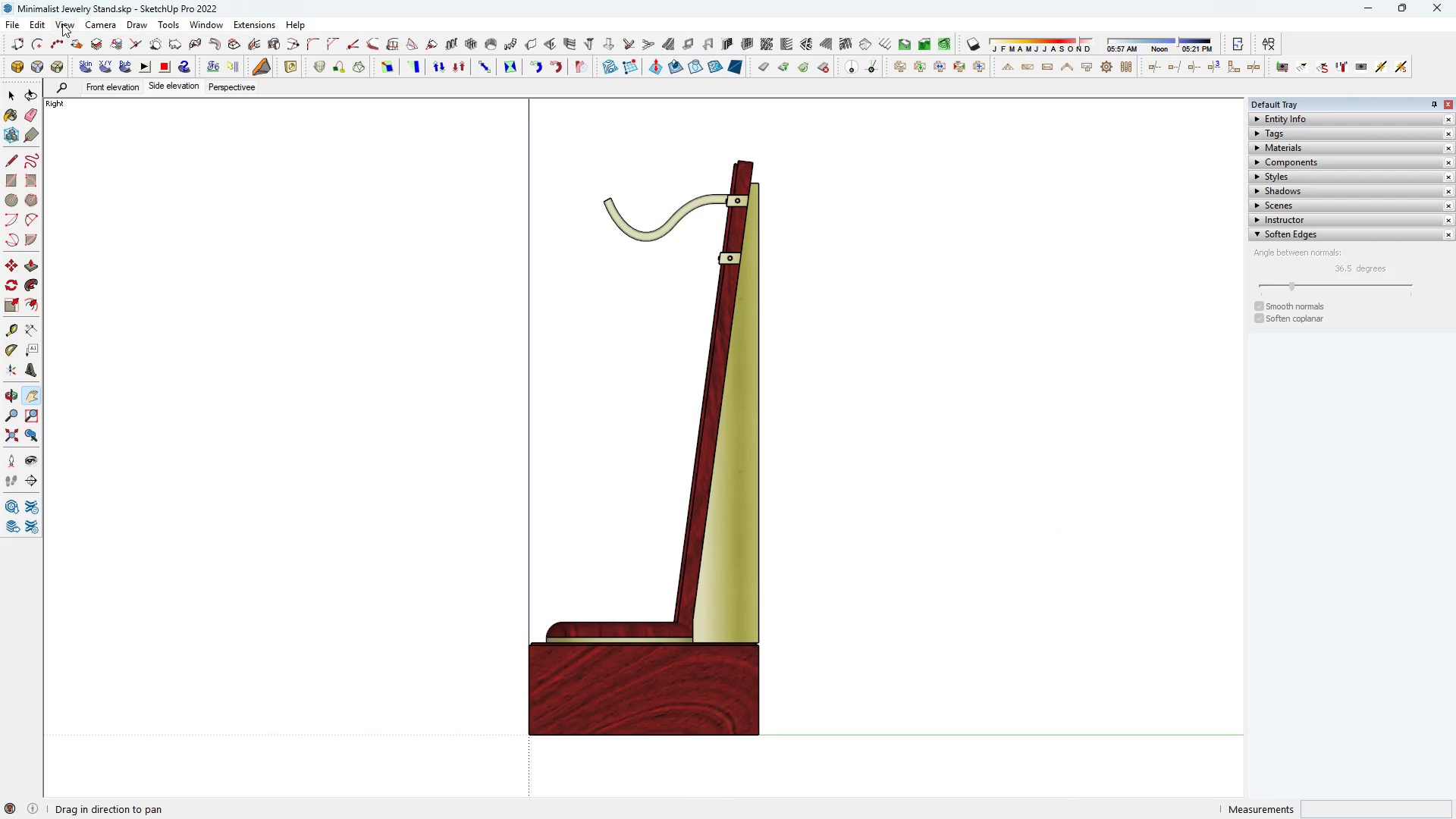 
left_click([99, 167])
 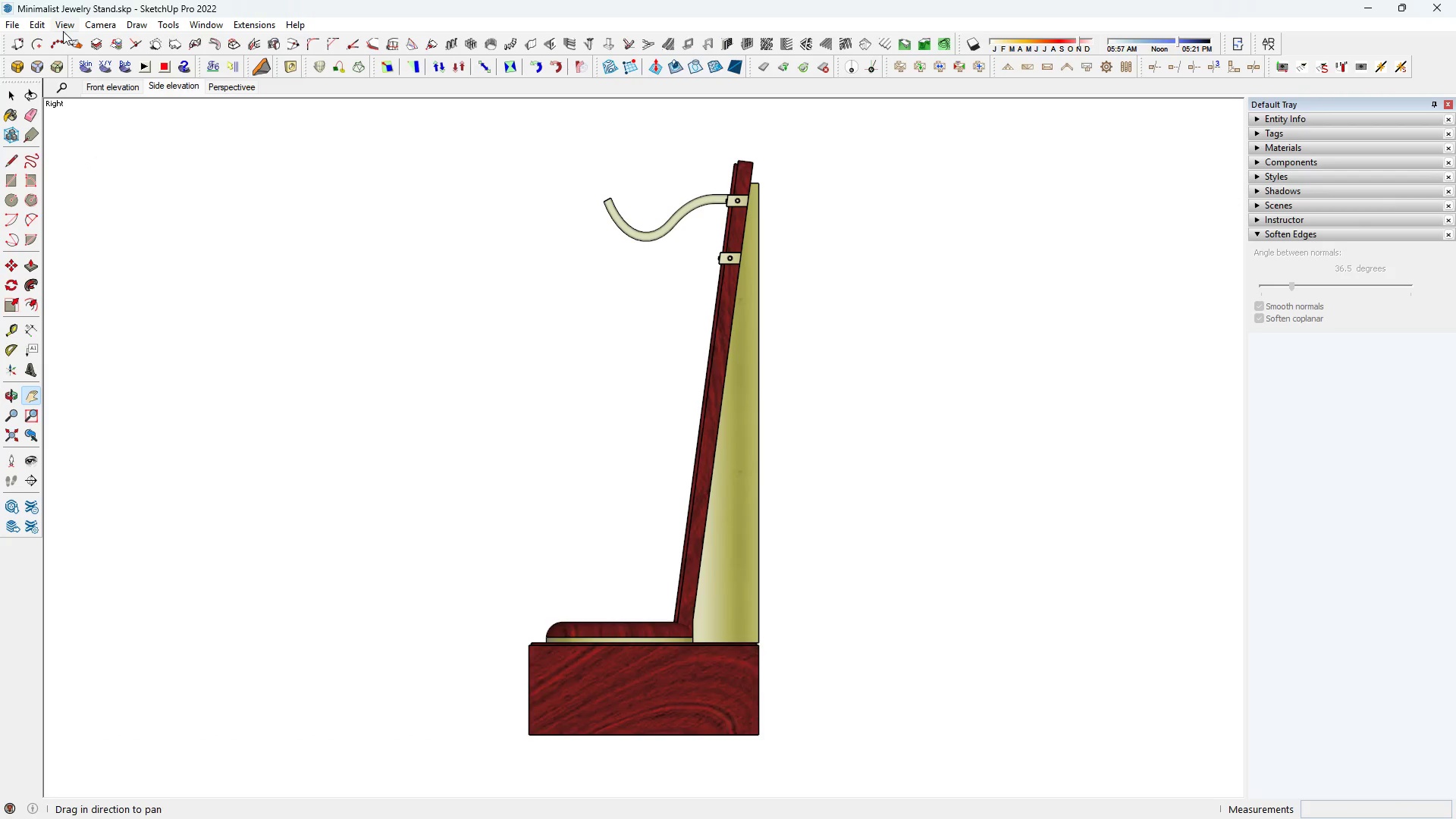 
left_click([63, 31])
 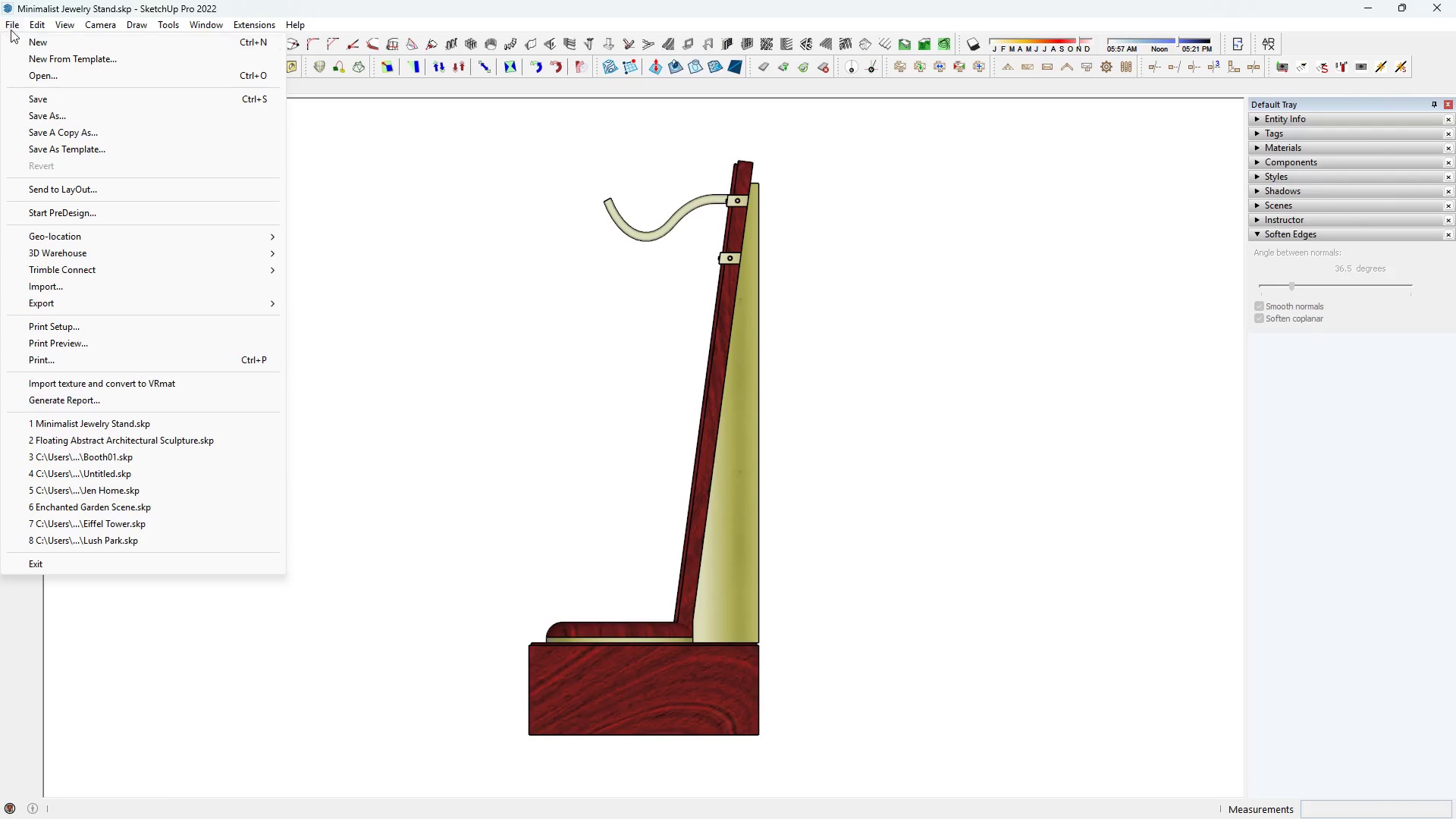 
left_click([47, 300])
 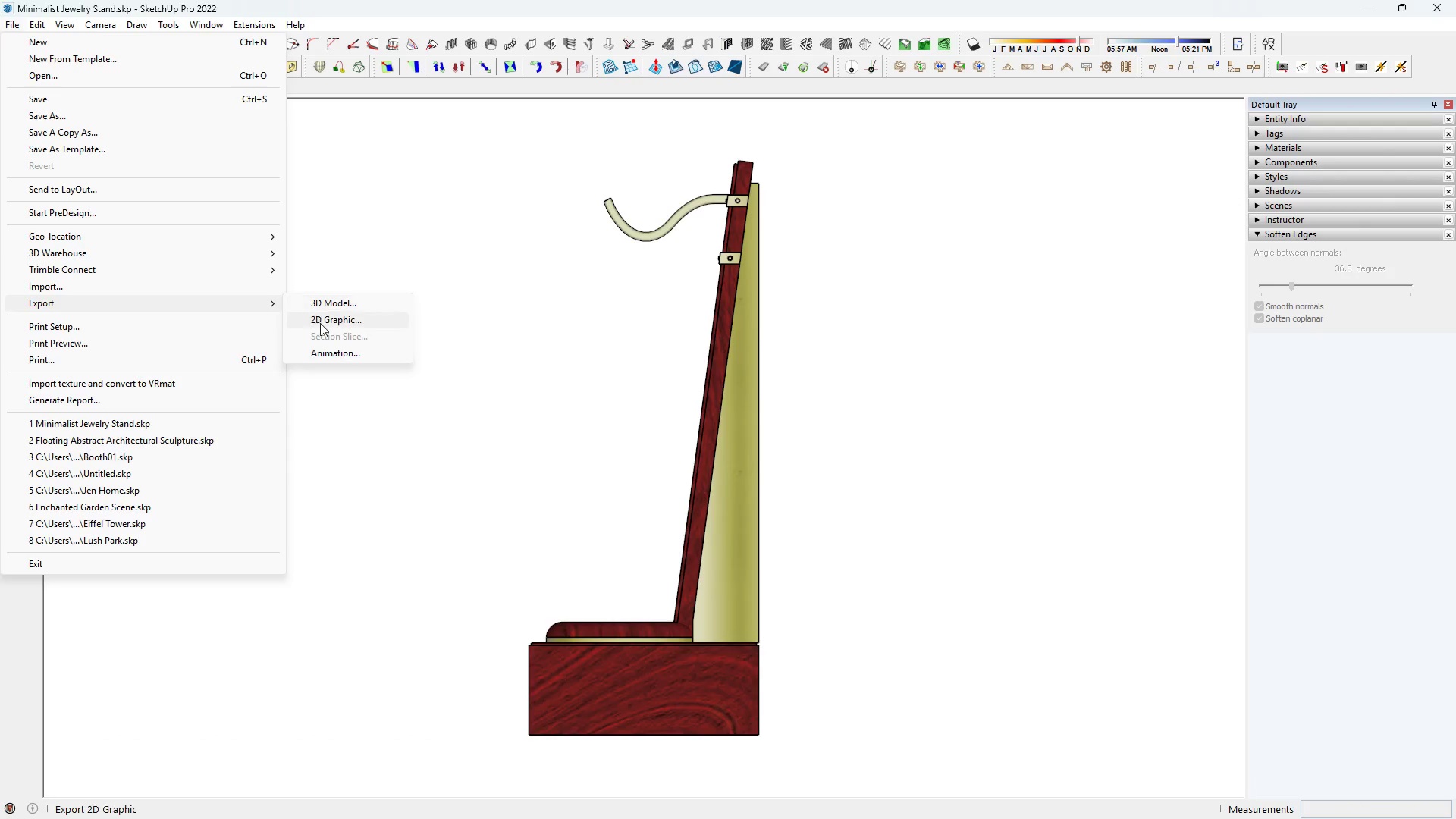 
left_click([322, 325])
 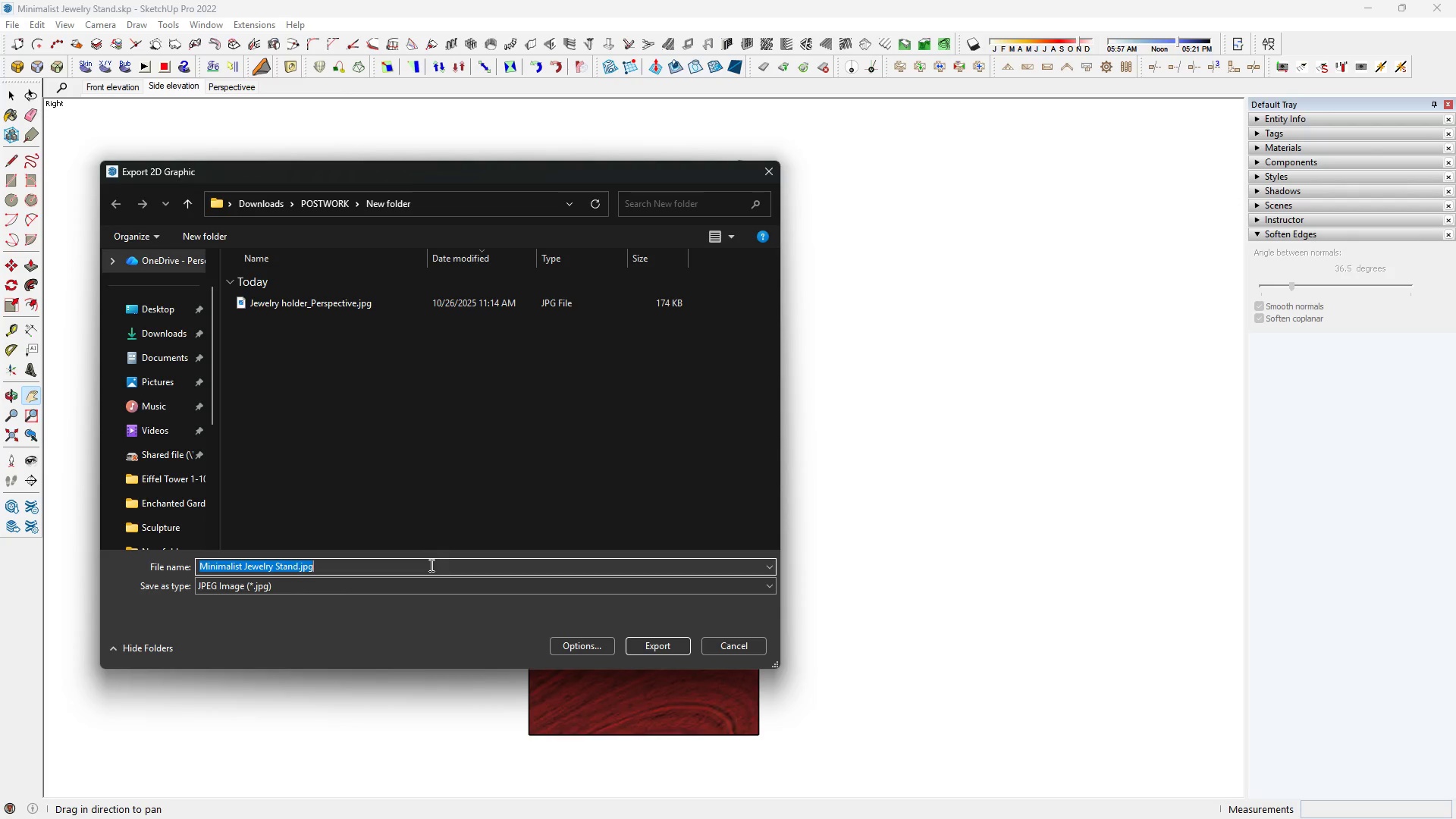 
hold_key(key=ControlLeft, duration=0.7)